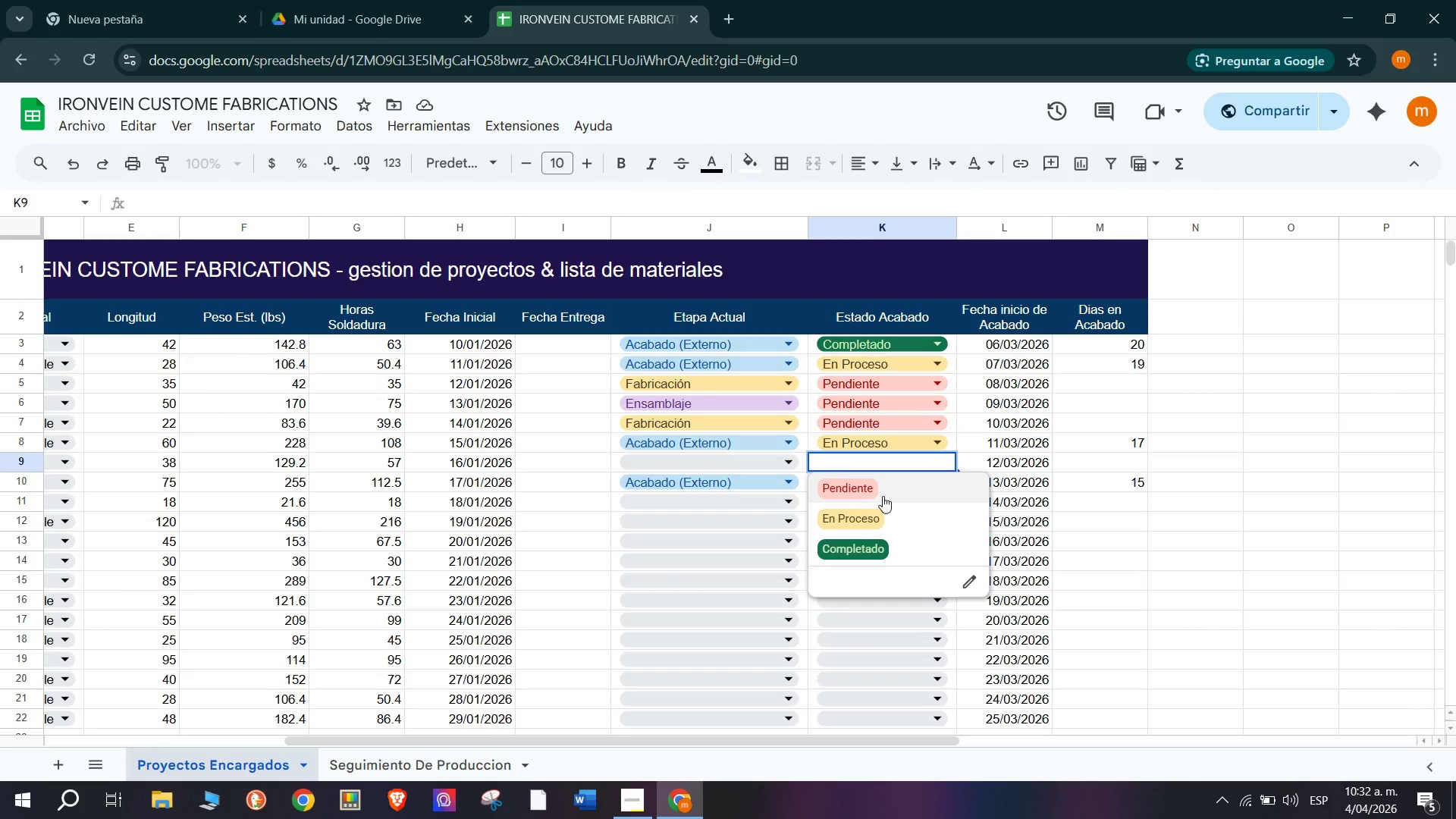 
left_click([888, 503])
 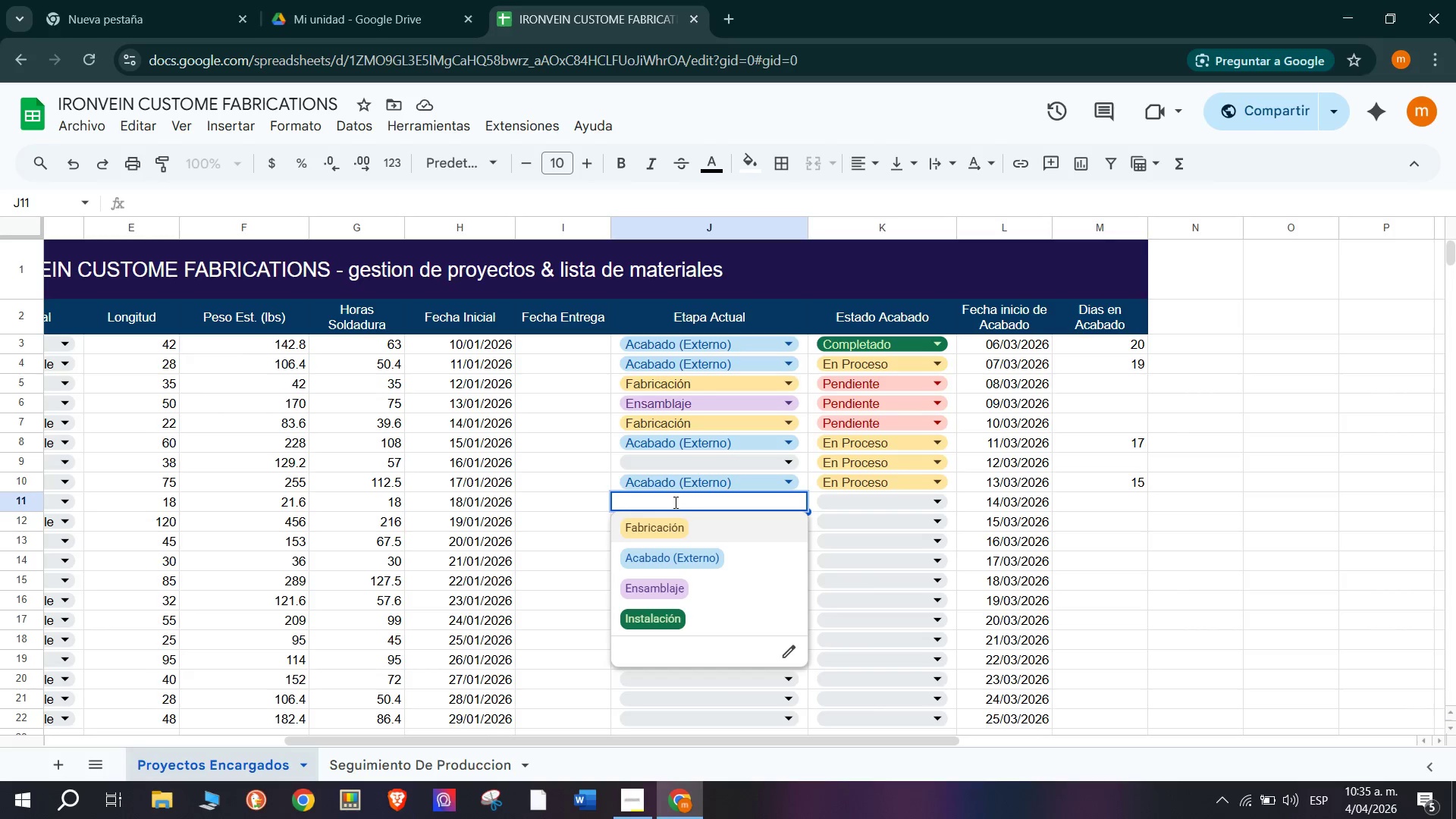 
wait(161.56)
 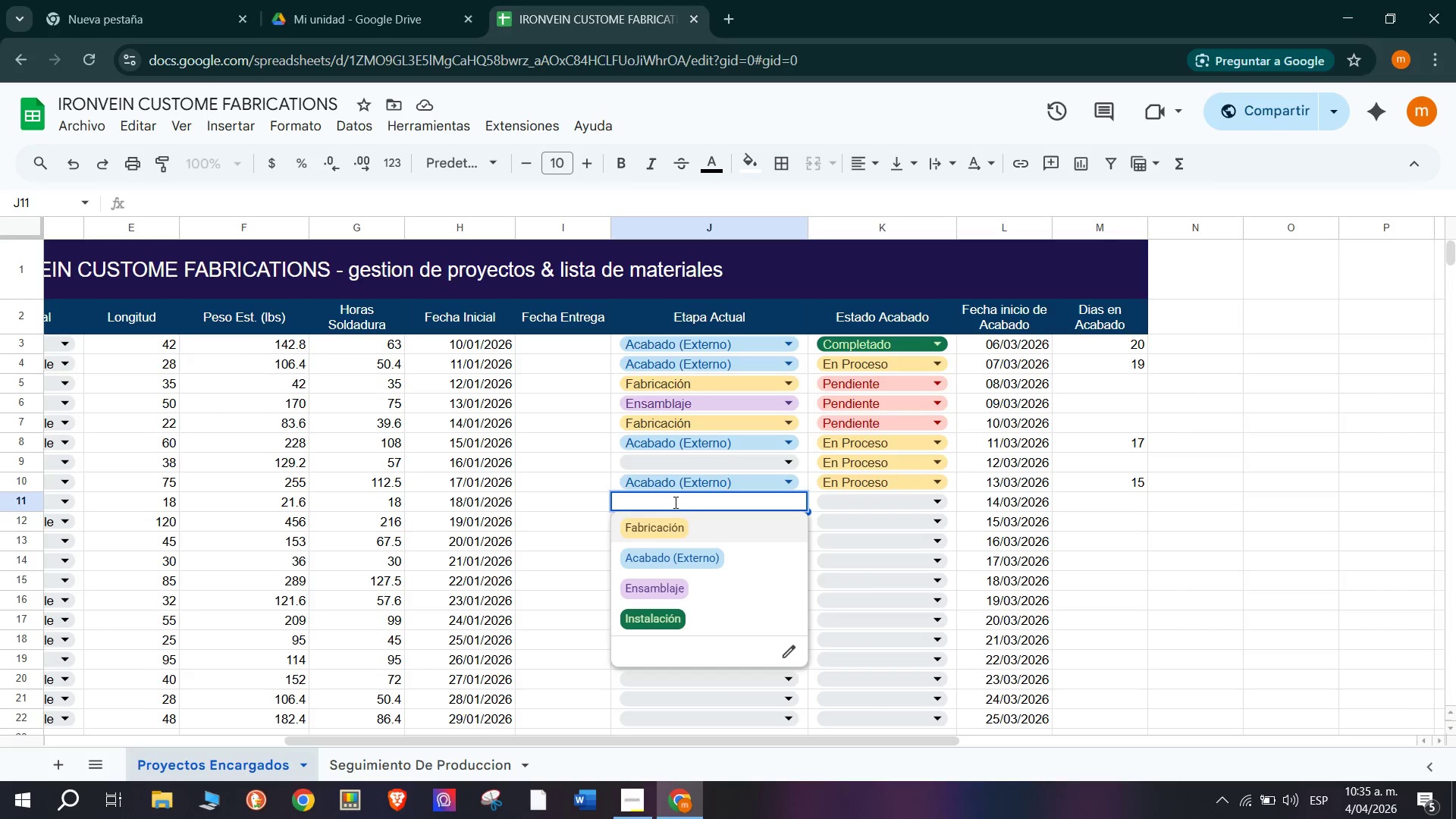 
left_click([740, 537])
 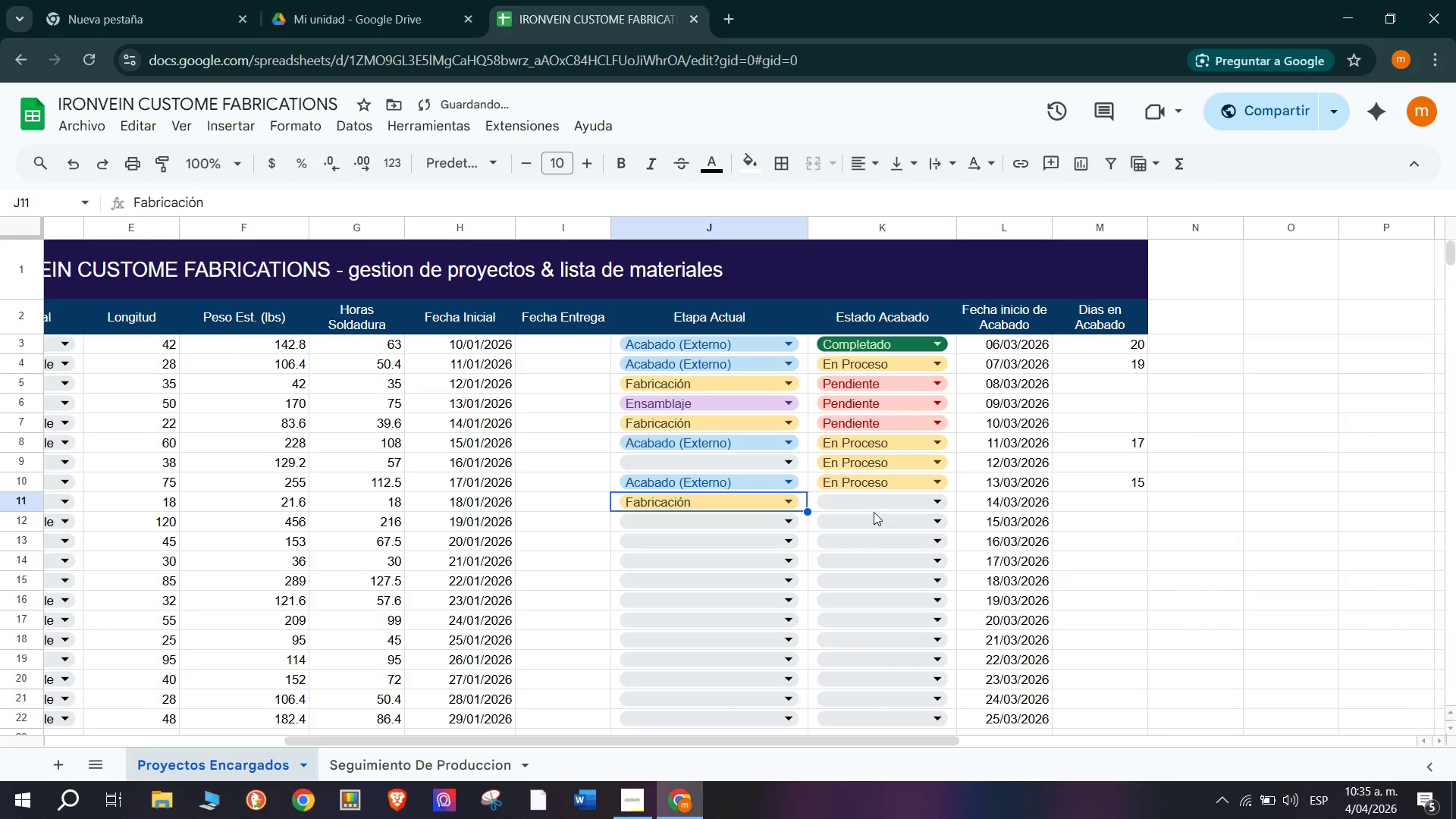 
left_click([876, 503])
 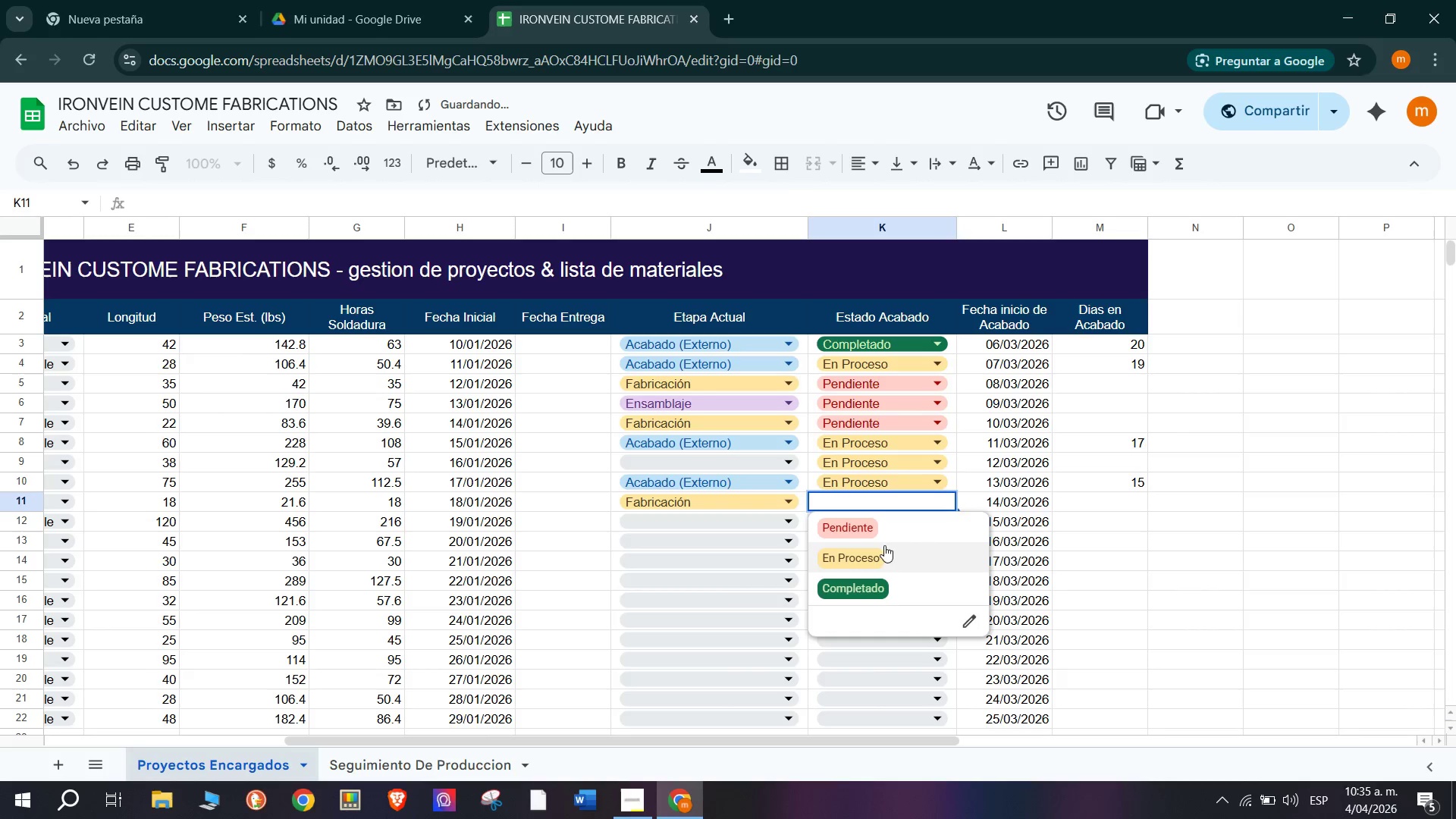 
left_click([889, 558])
 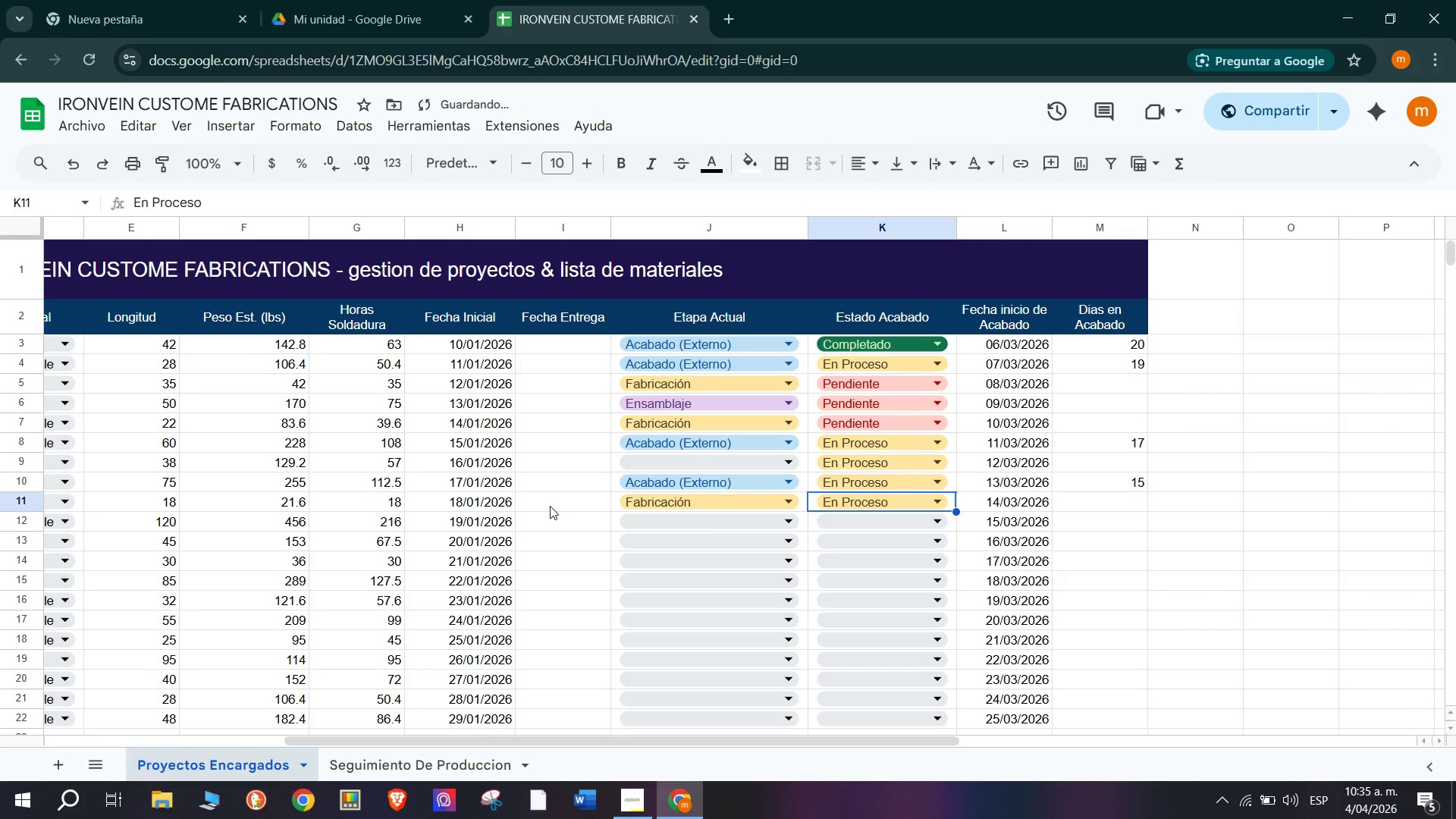 
scroll: coordinate [507, 745], scroll_direction: up, amount: 8.0
 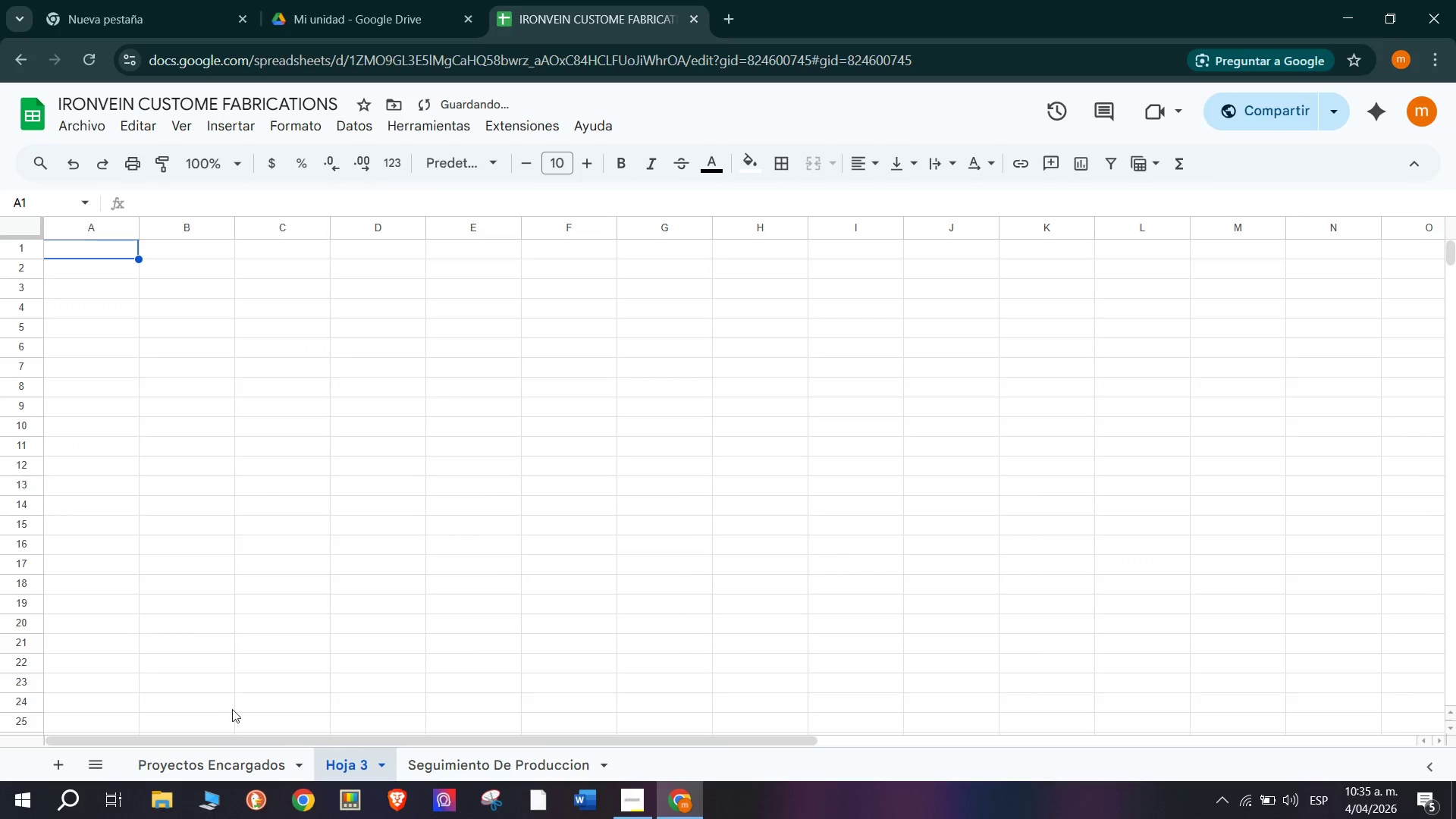 
left_click_drag(start_coordinate=[210, 755], to_coordinate=[579, 760])
 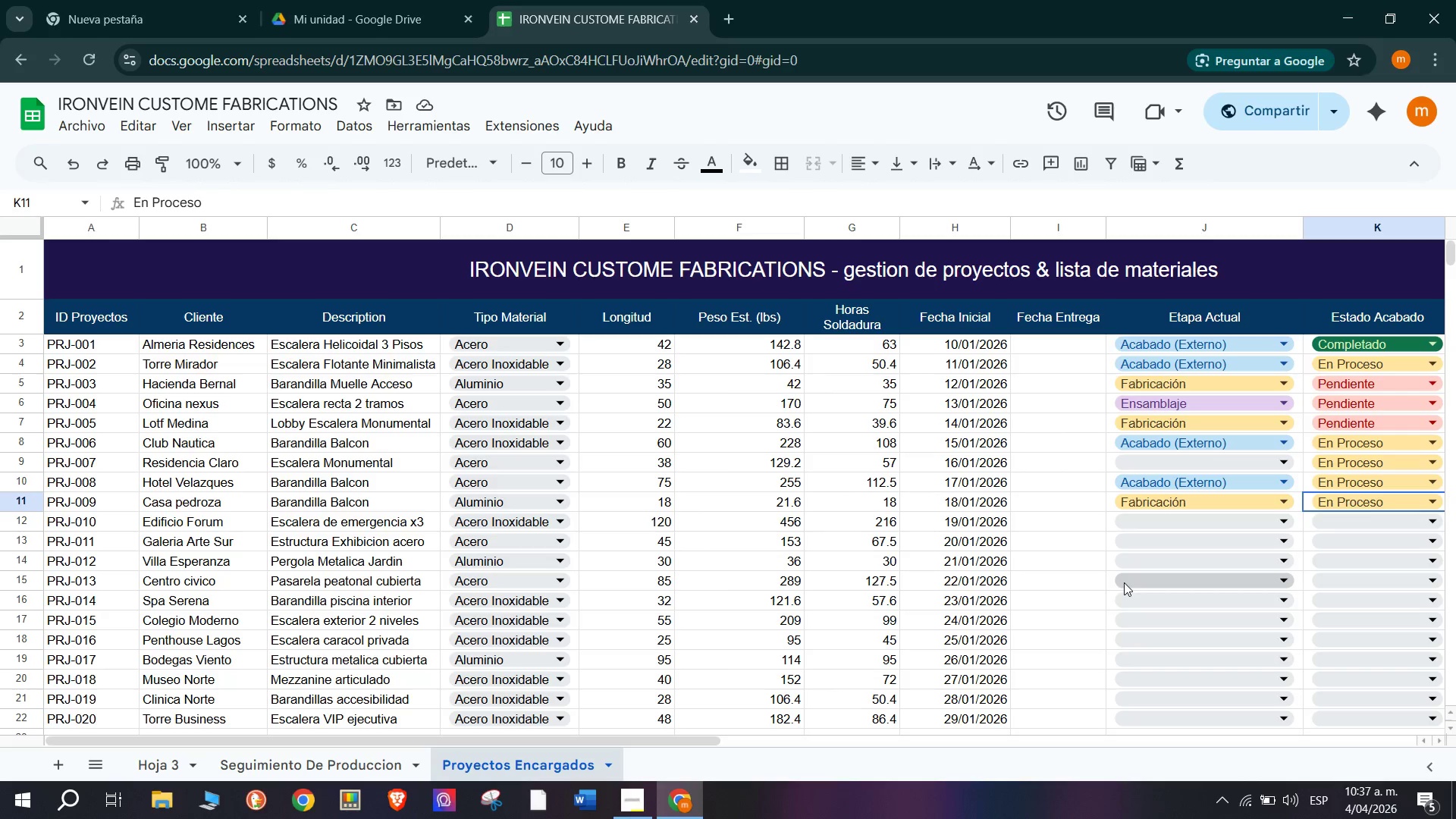 
wait(137.23)
 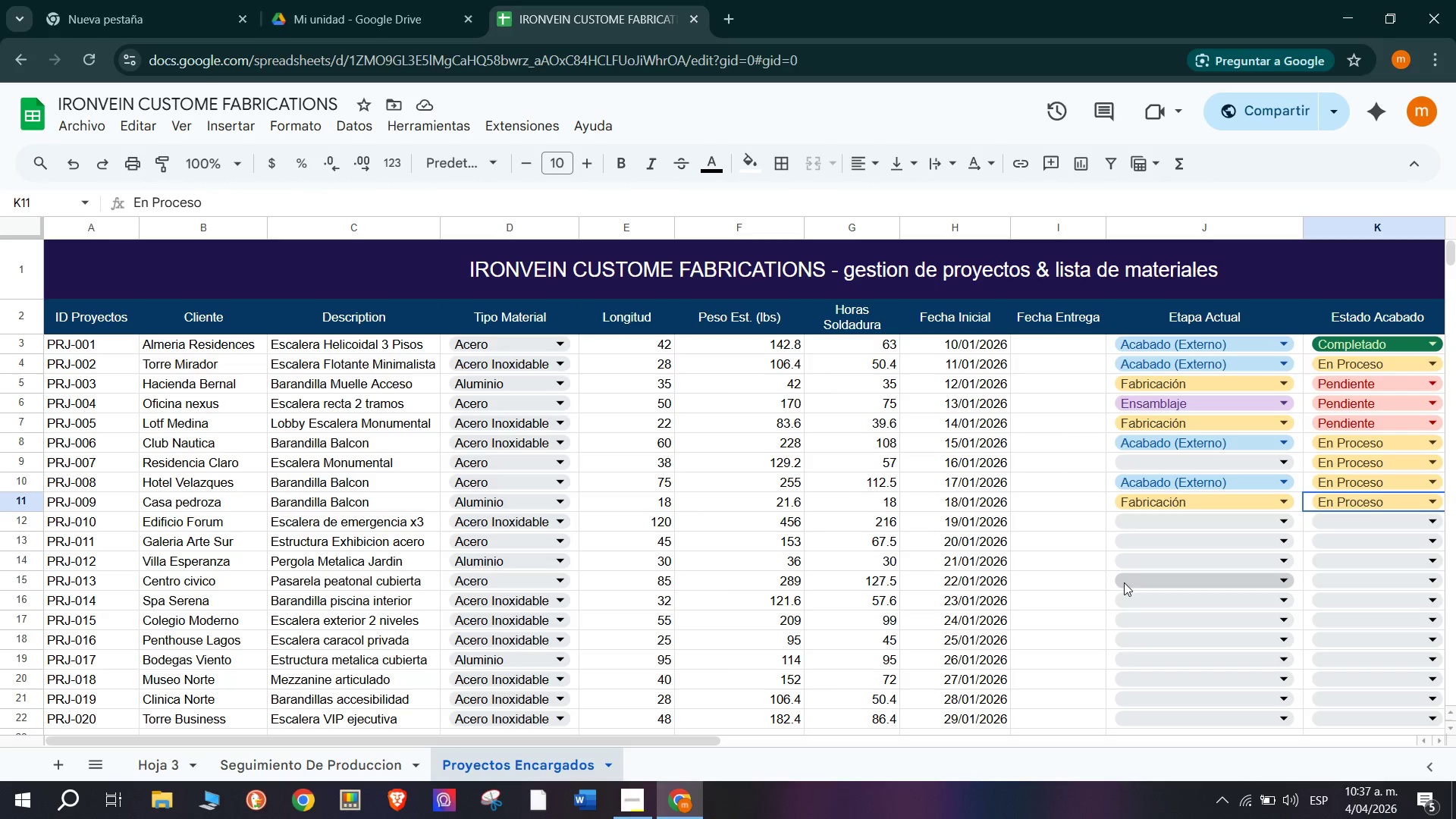 
scroll: coordinate [1024, 562], scroll_direction: none, amount: 0.0
 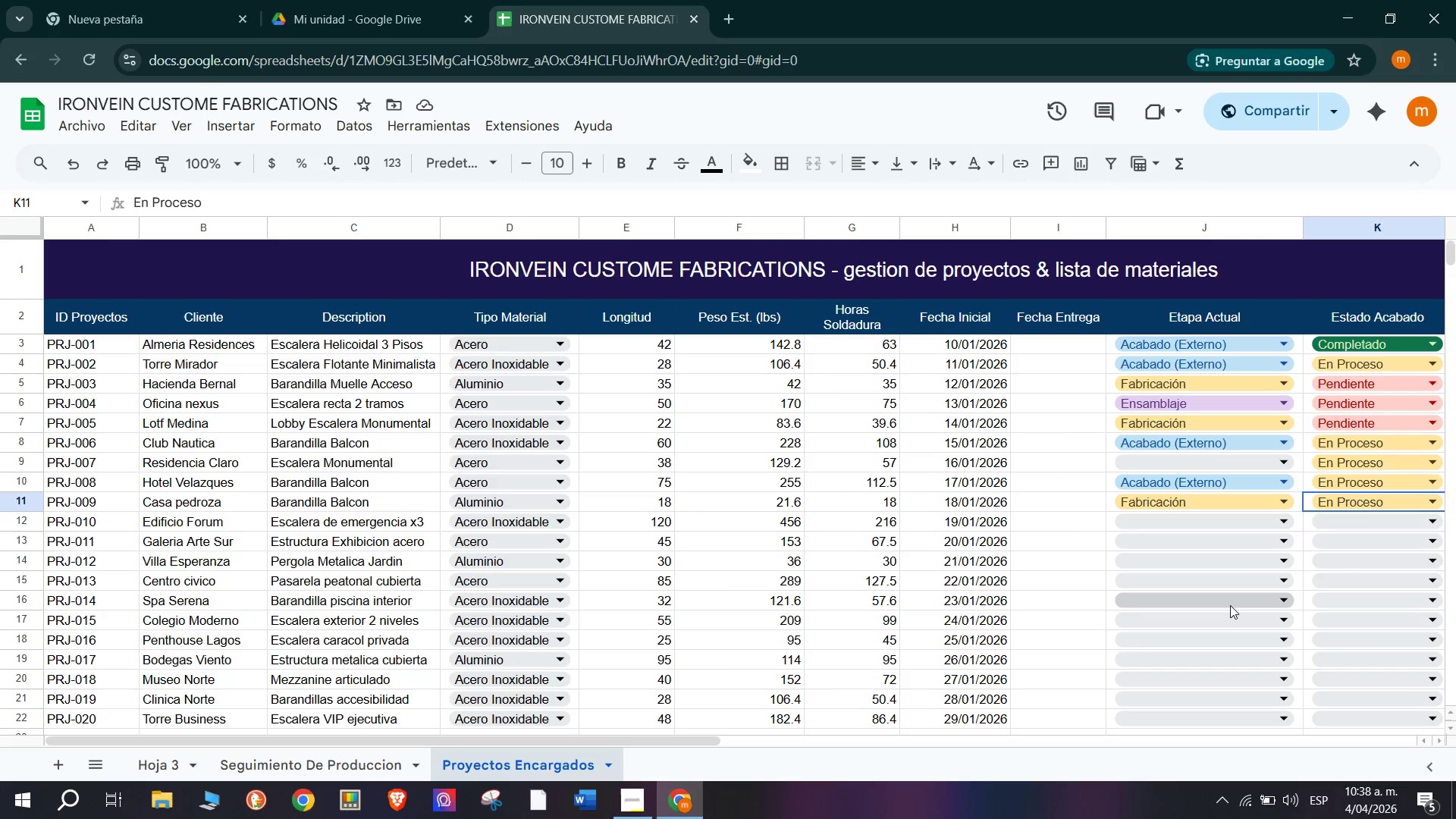 
wait(68.31)
 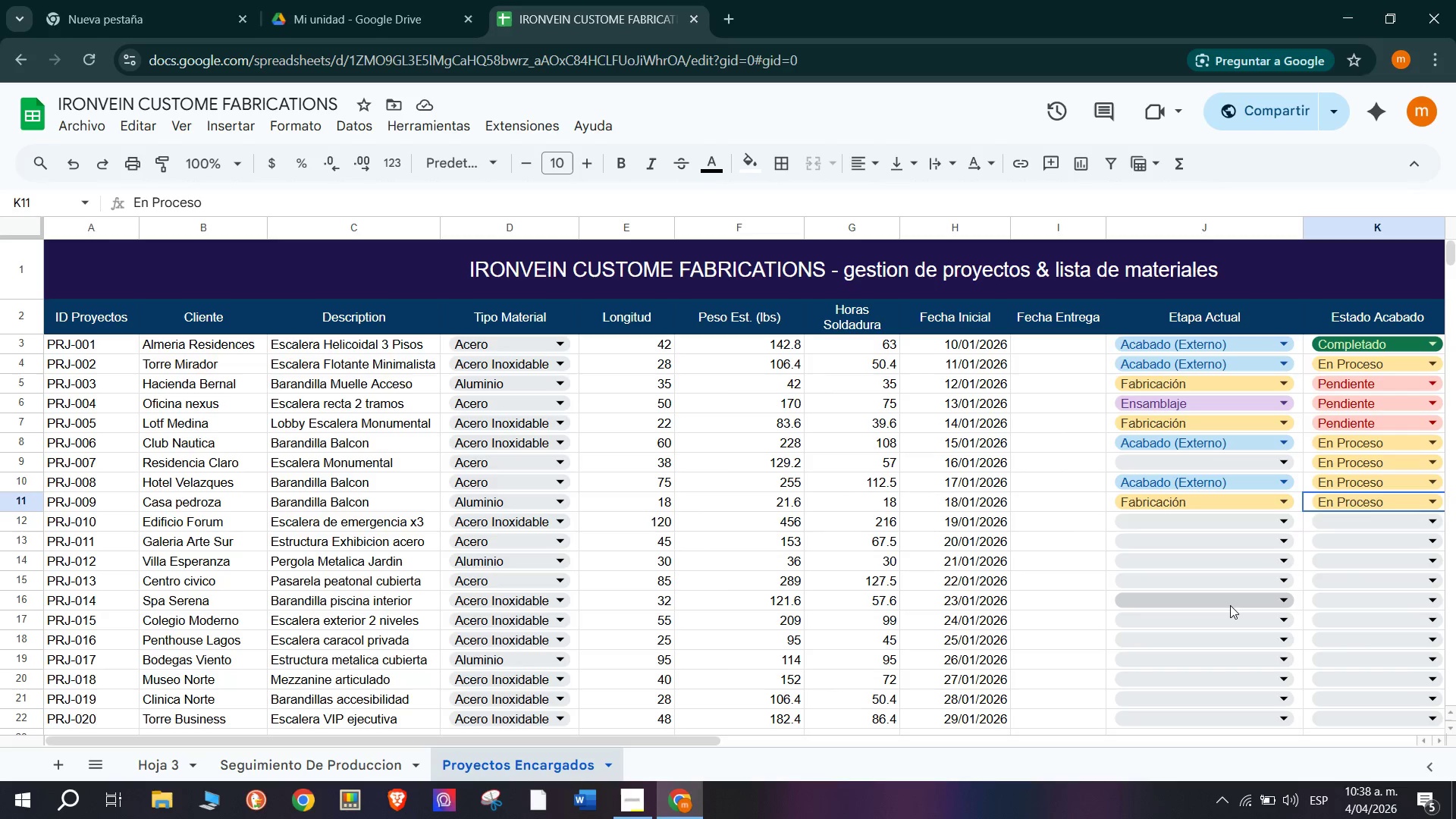 
scroll: coordinate [1051, 547], scroll_direction: down, amount: 1.0
 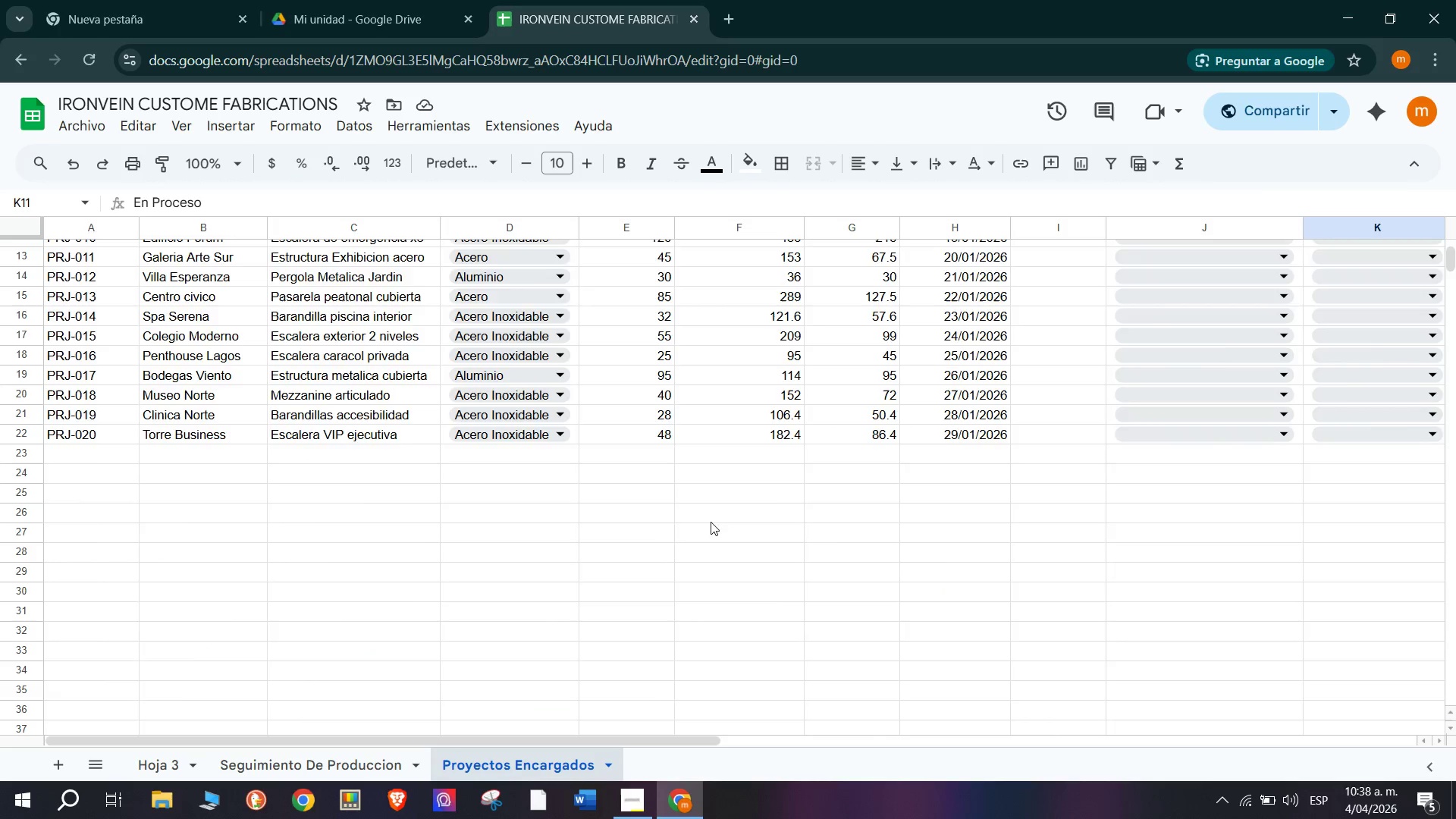 
scroll: coordinate [674, 522], scroll_direction: up, amount: 1.0
 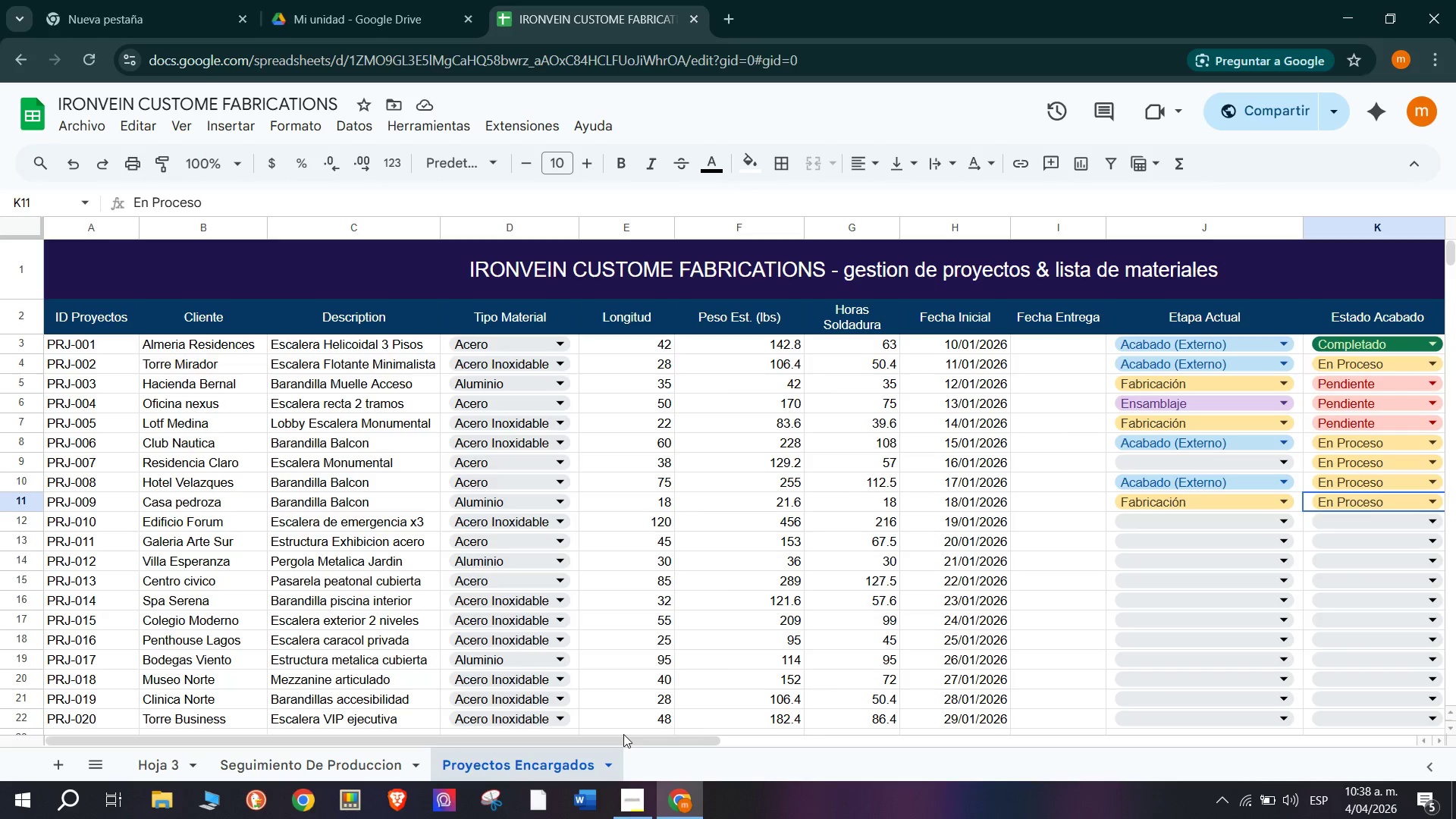 
left_click_drag(start_coordinate=[638, 745], to_coordinate=[836, 771])
 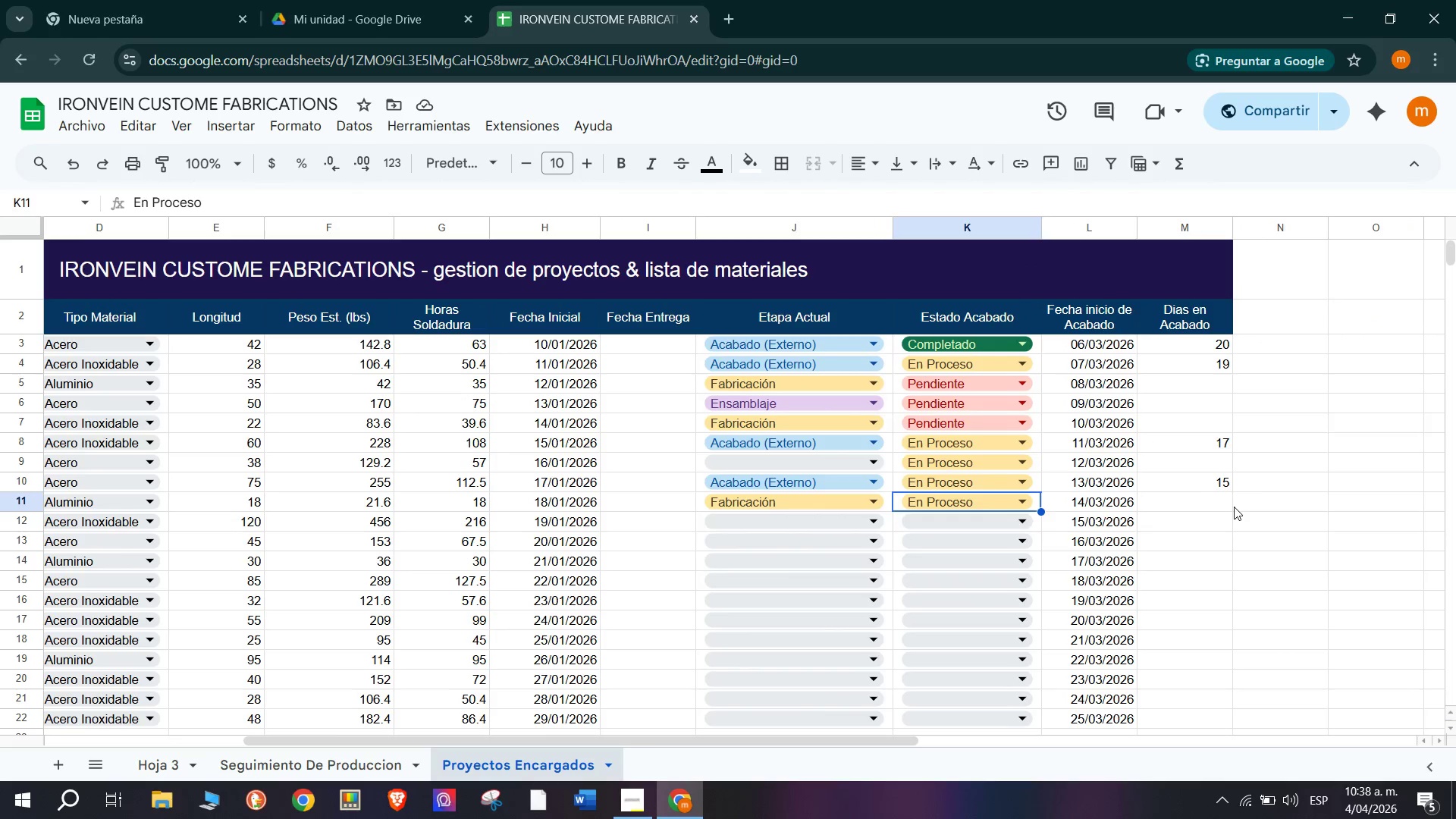 
left_click([1225, 500])
 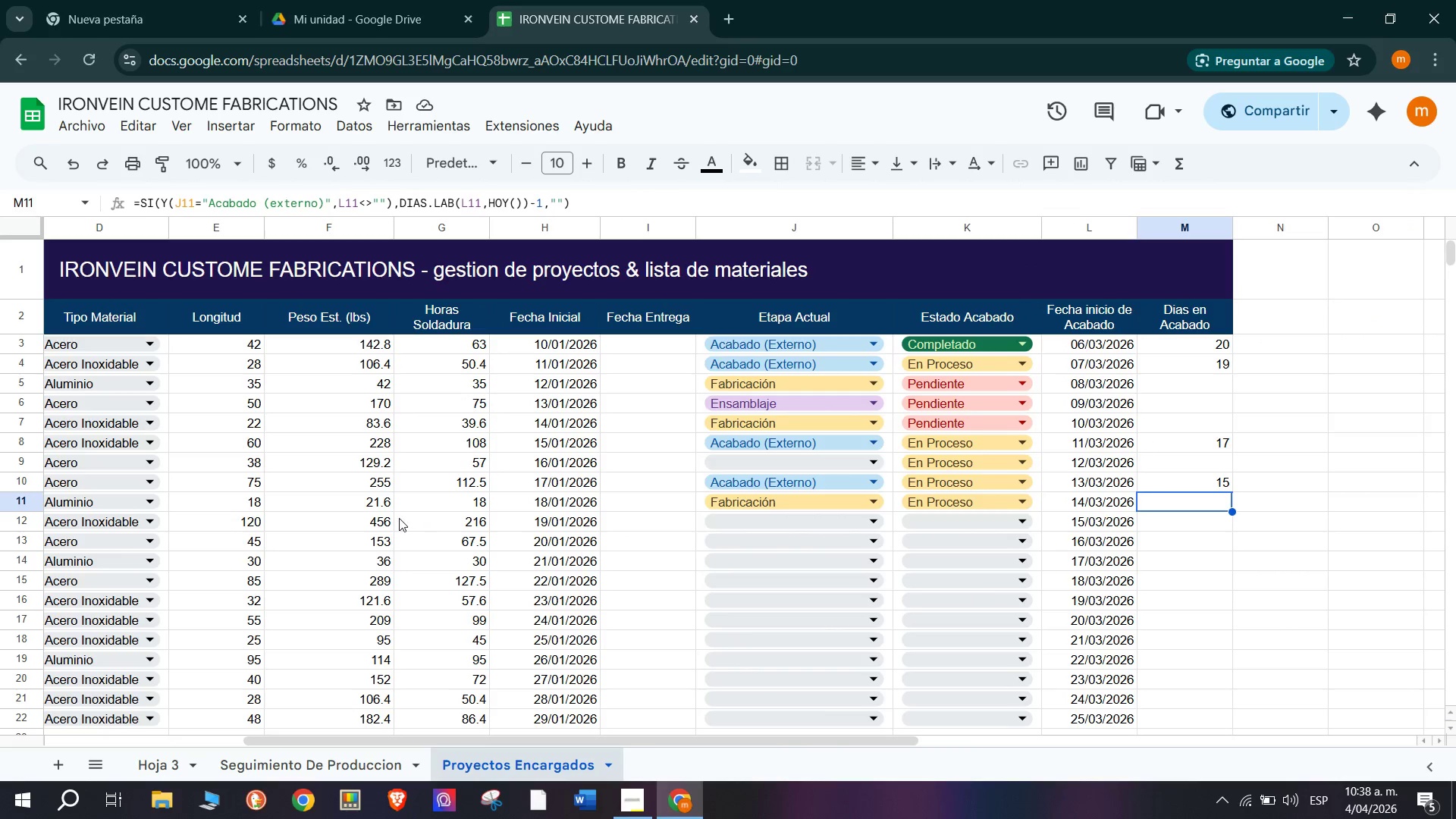 
left_click([369, 517])
 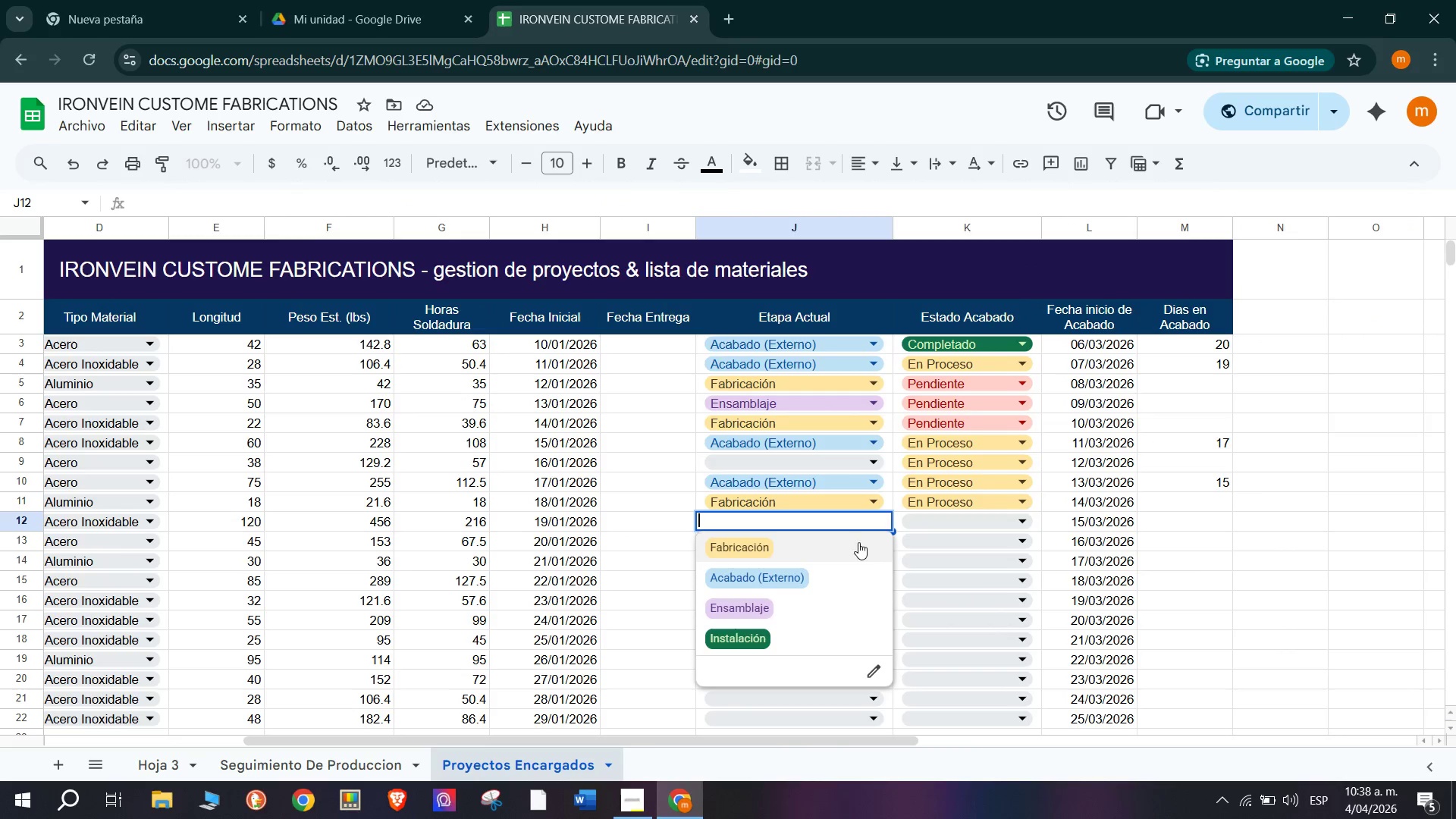 
left_click([846, 563])
 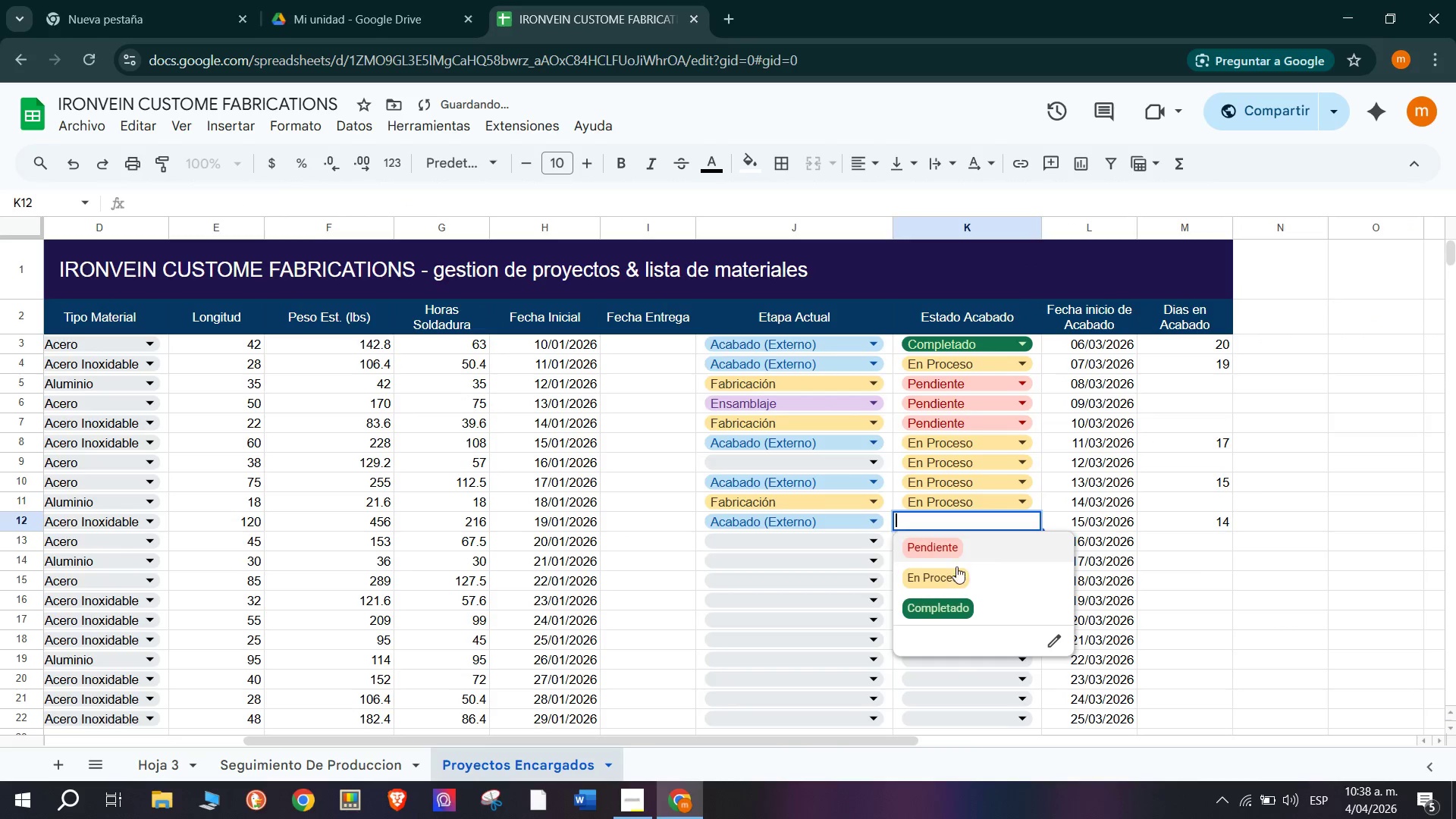 
left_click([968, 599])
 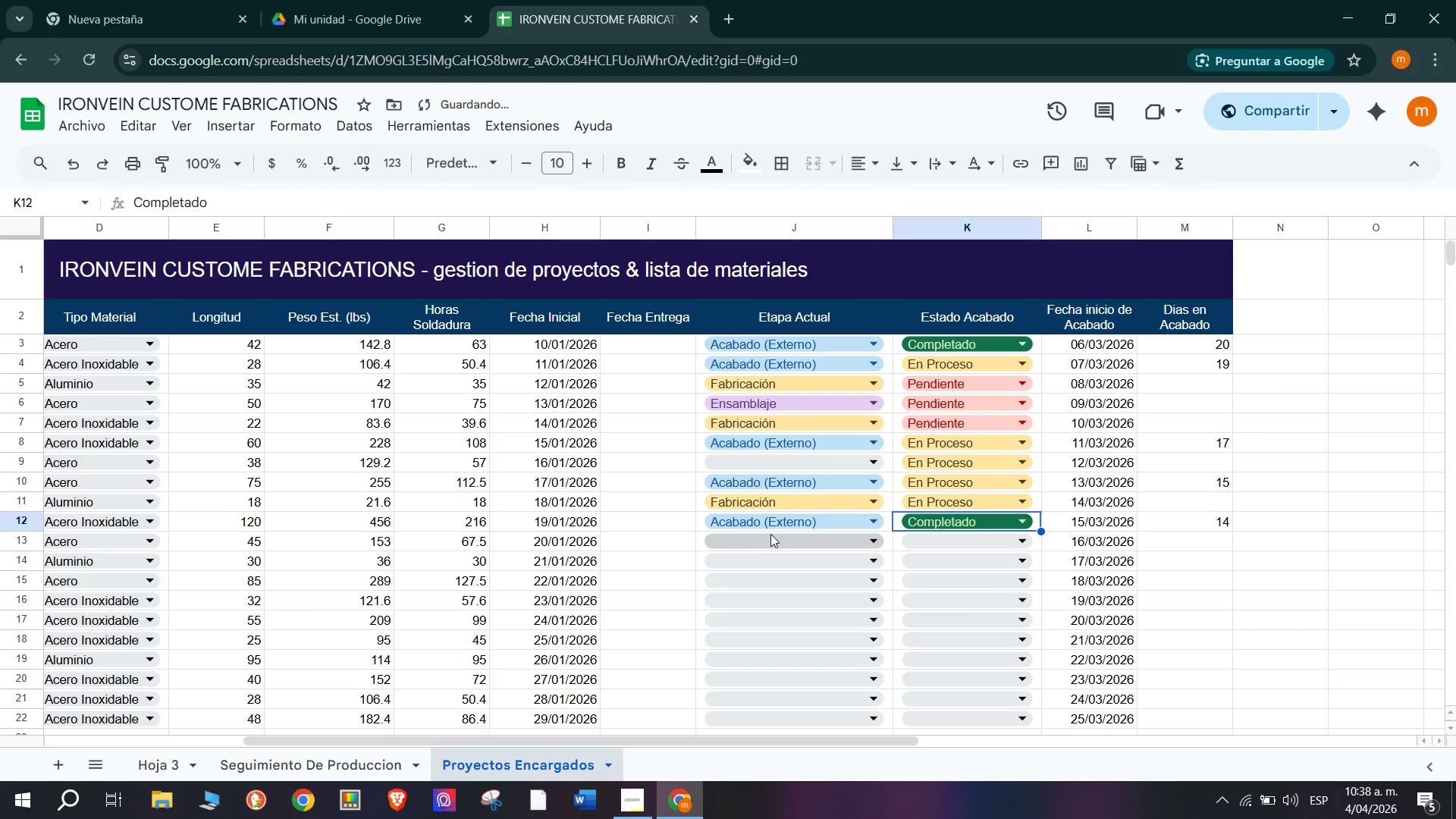 
scroll: coordinate [480, 738], scroll_direction: up, amount: 8.0